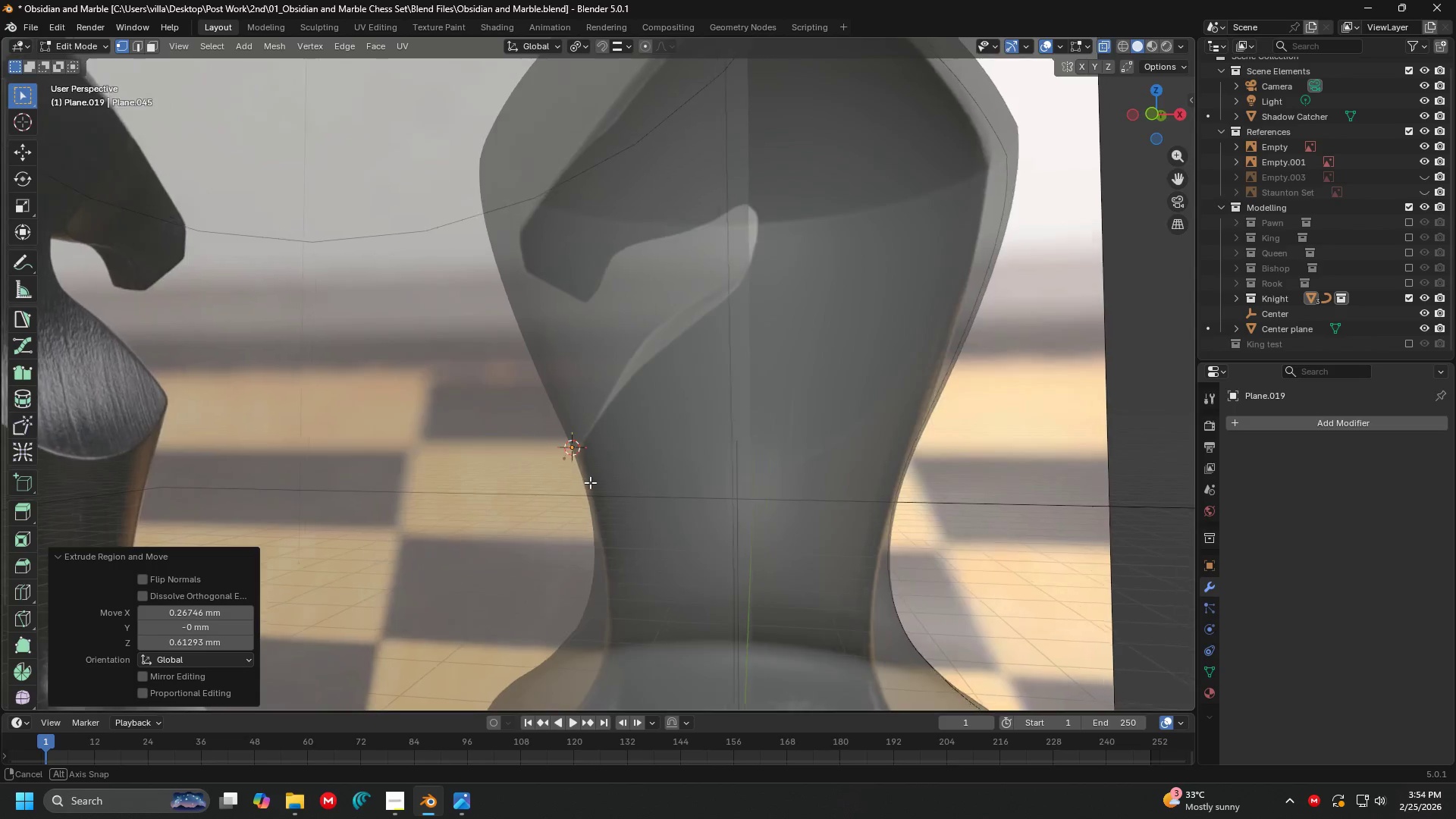 
key(1)
 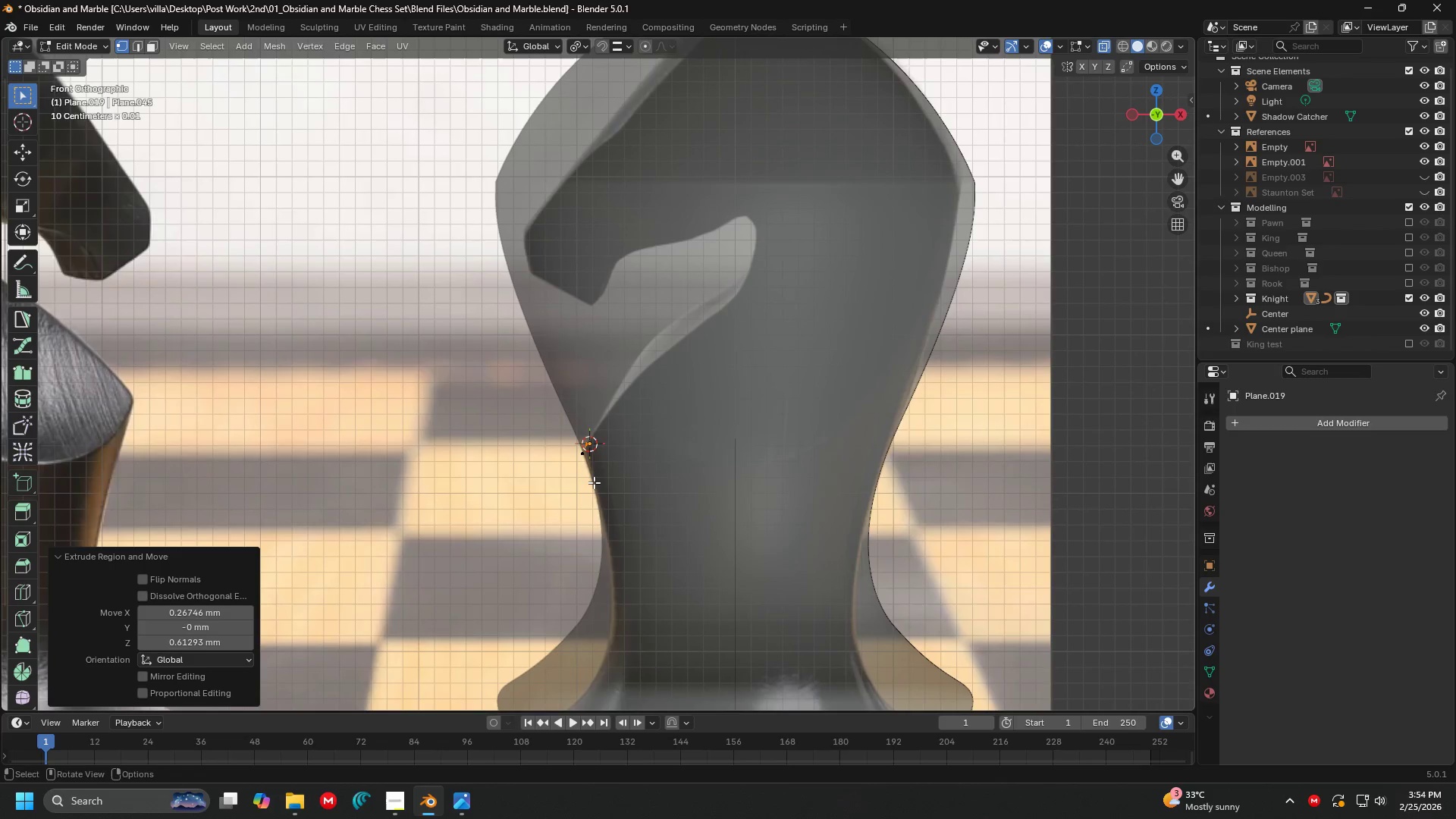 
key(Alt+AltLeft)
 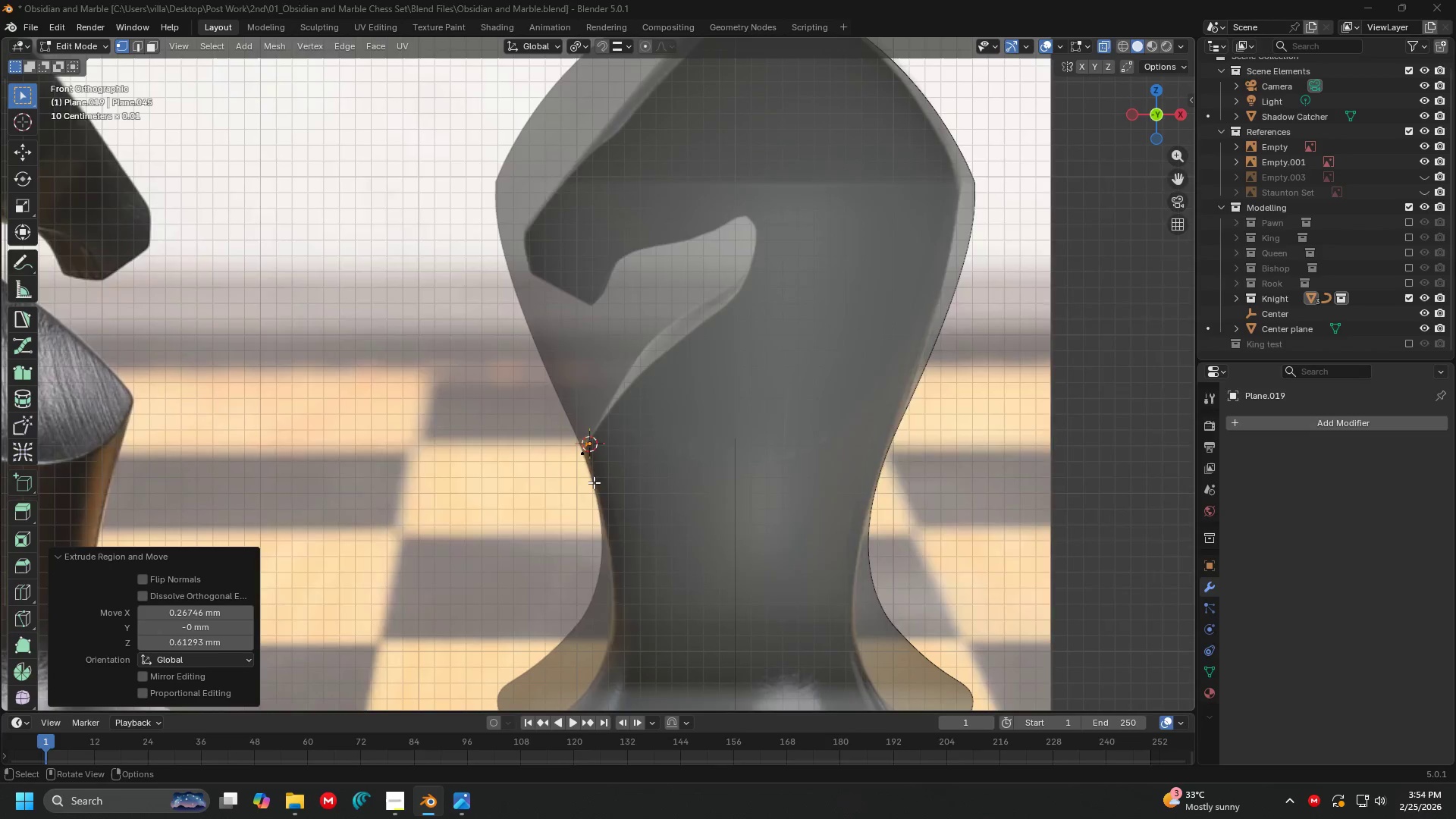 
key(Alt+Tab)
 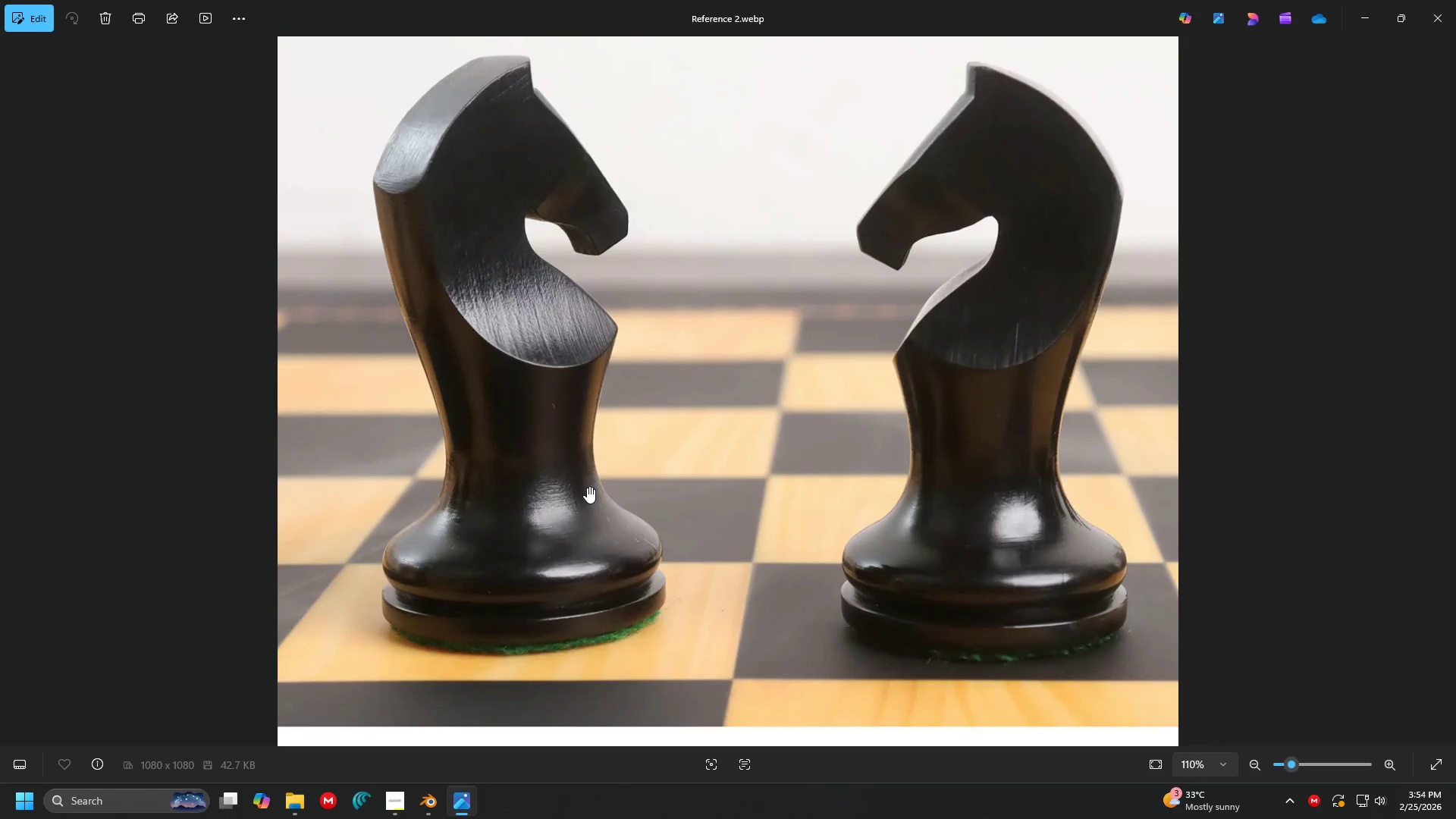 
key(Alt+Tab)
 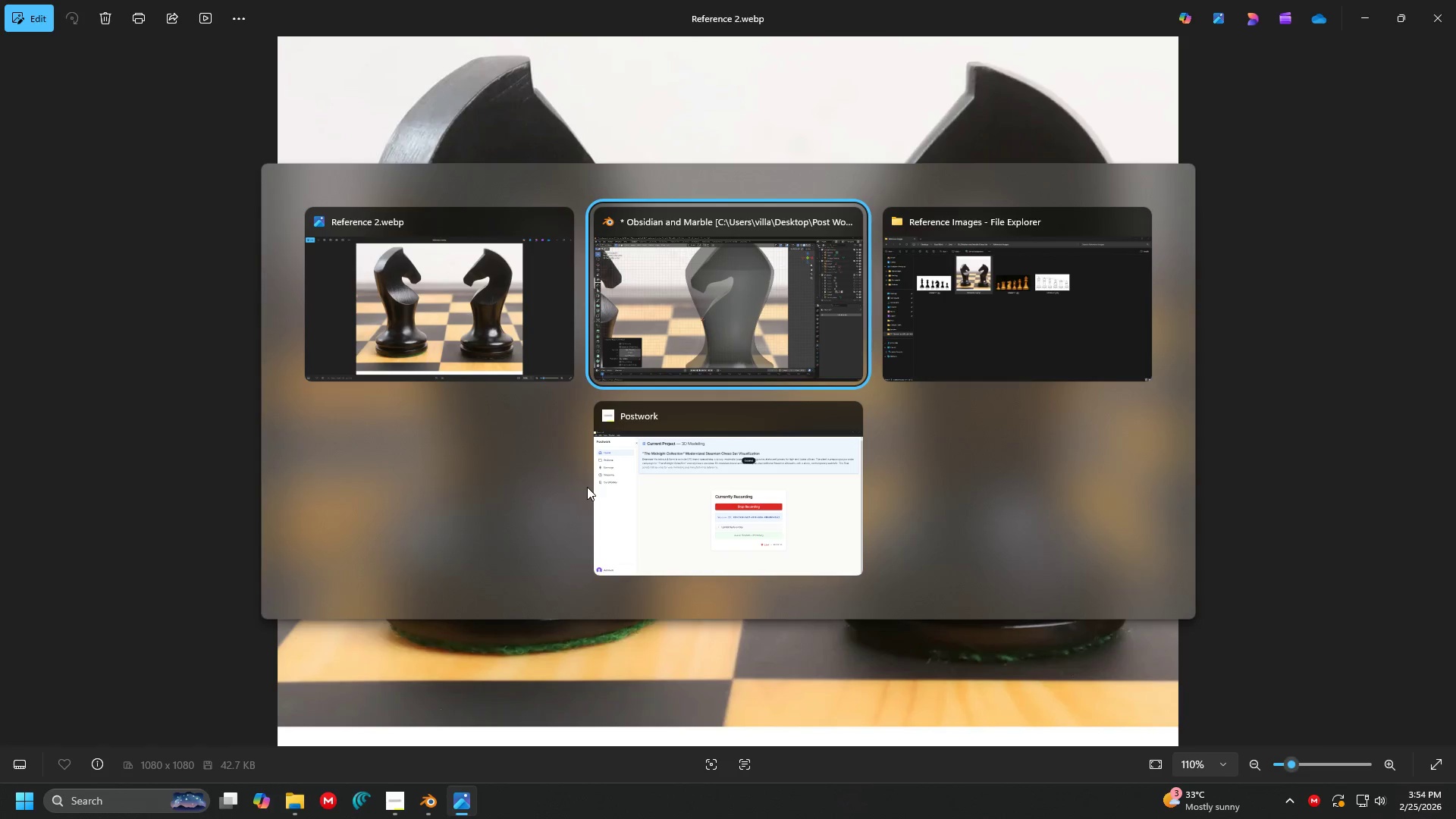 
key(Alt+Tab)
 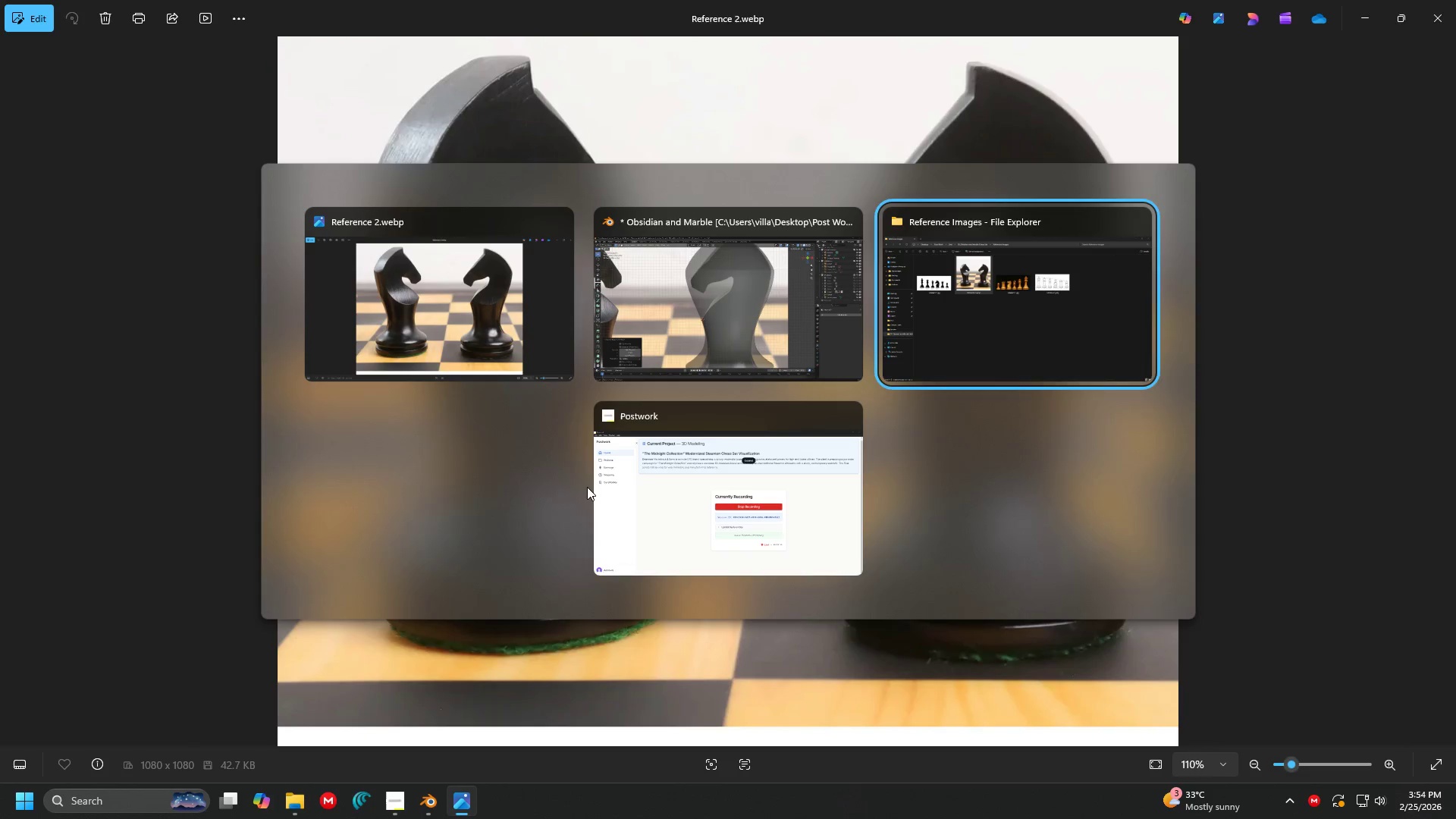 
key(Alt+Tab)